 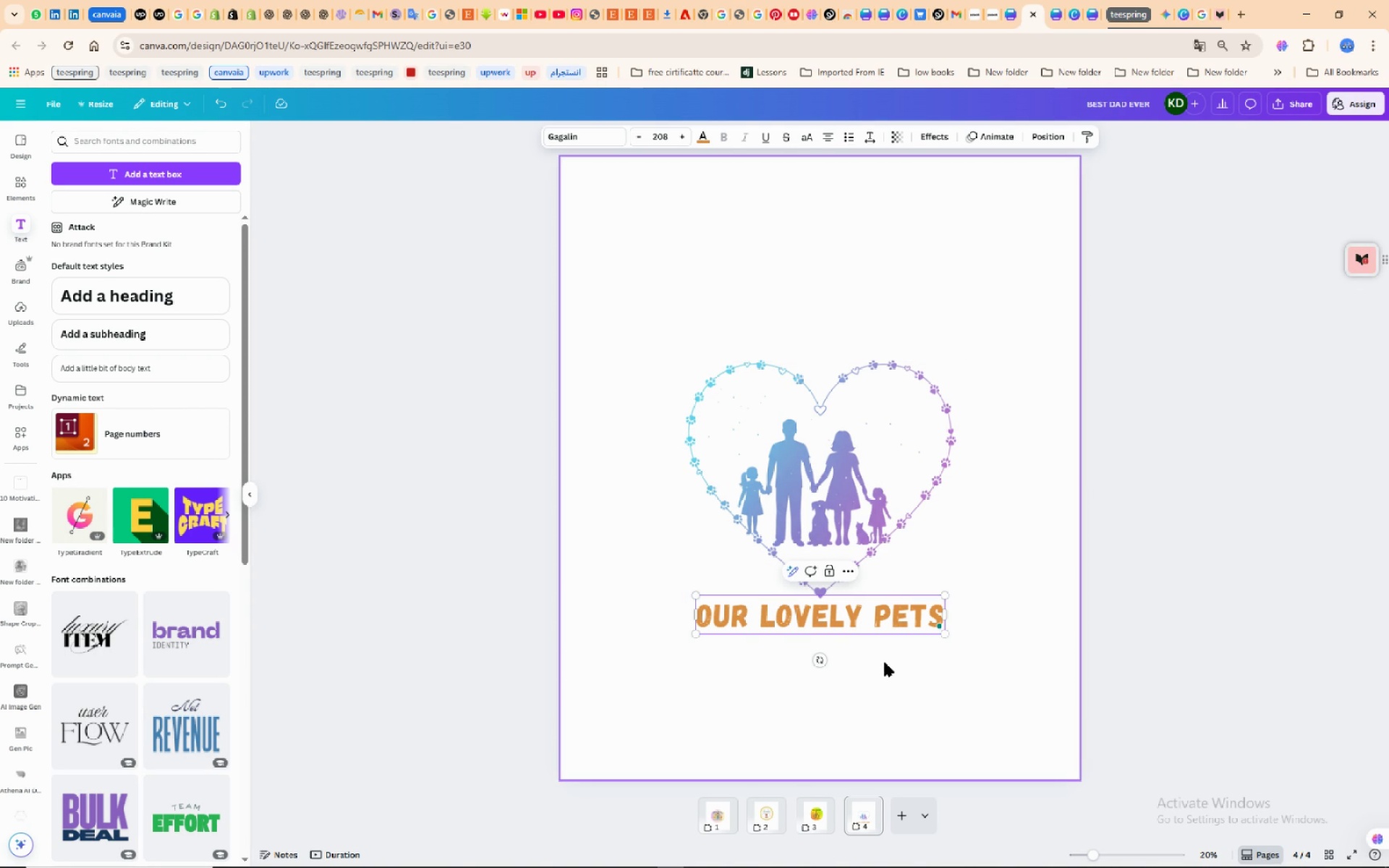 
mouse_move([872, 618])
 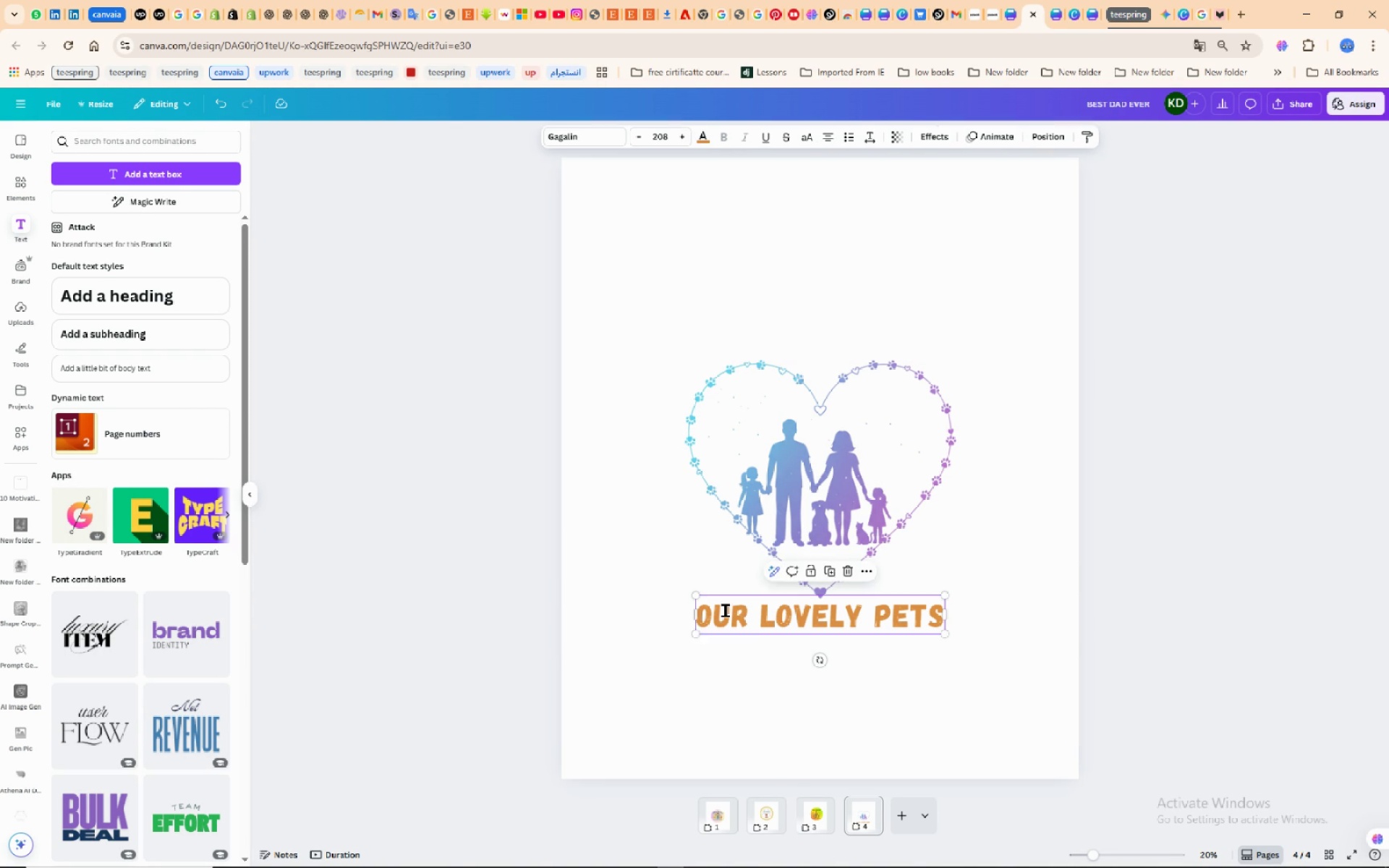 
double_click([726, 610])
 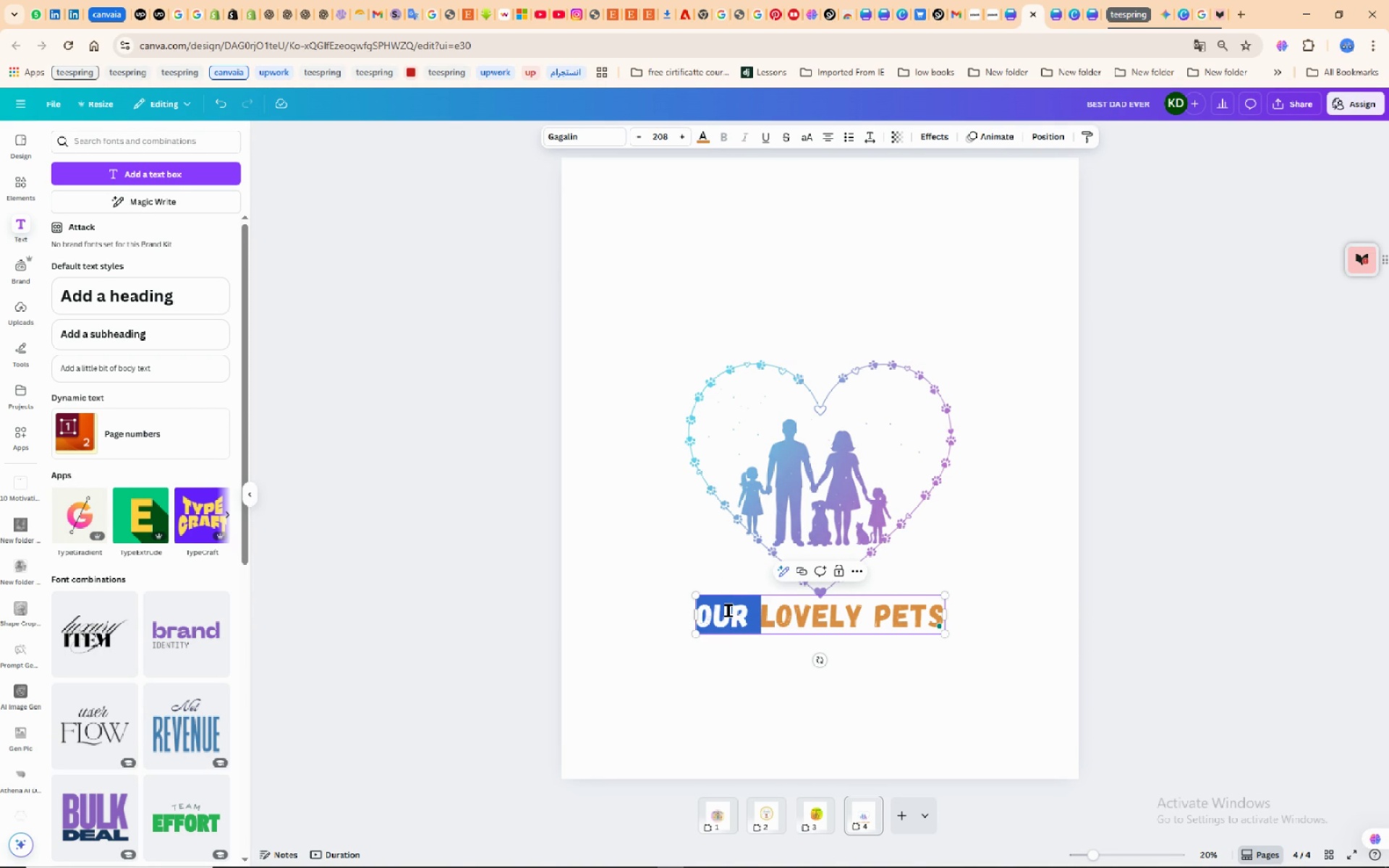 
right_click([729, 610])
 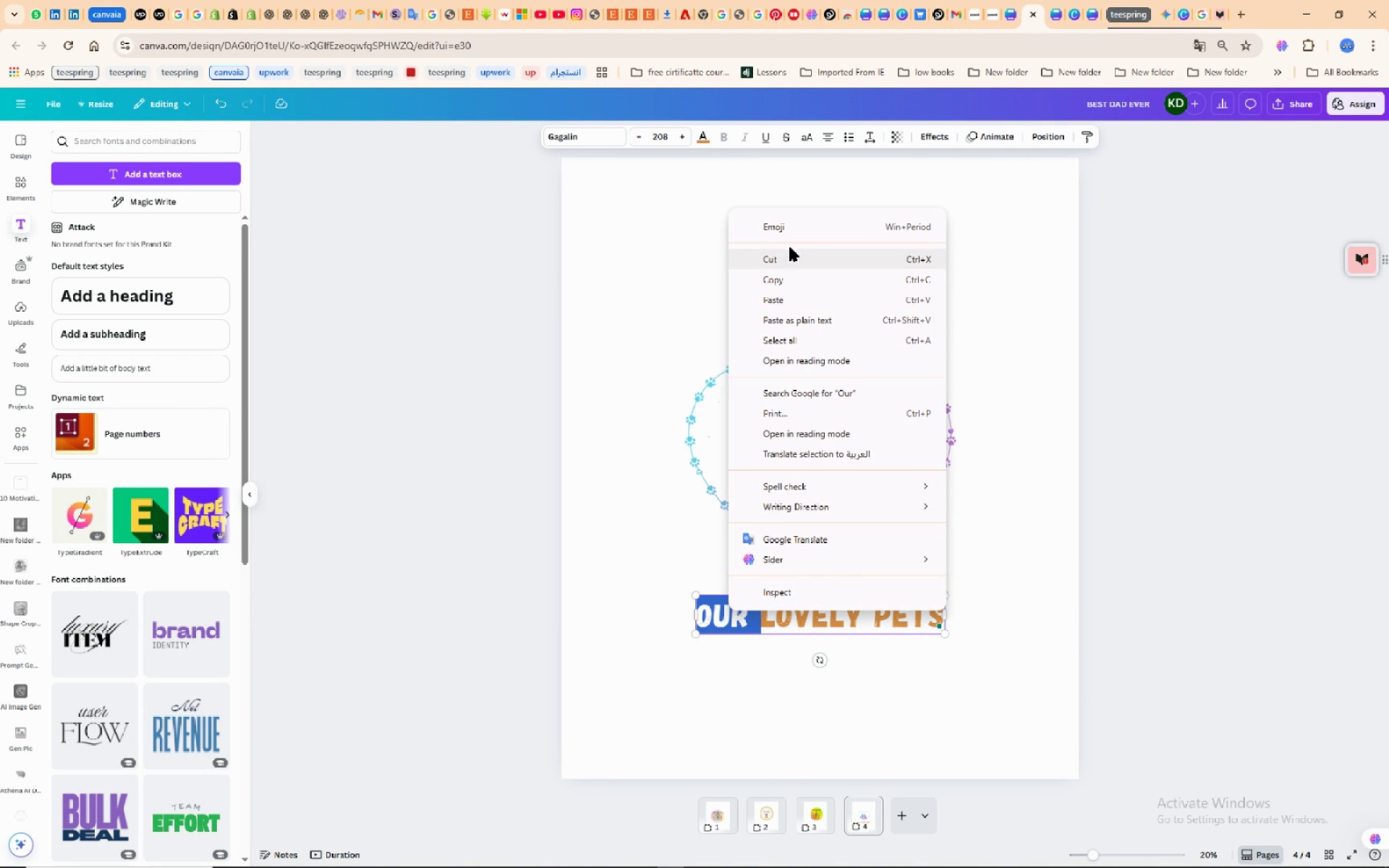 
mouse_move([768, 262])
 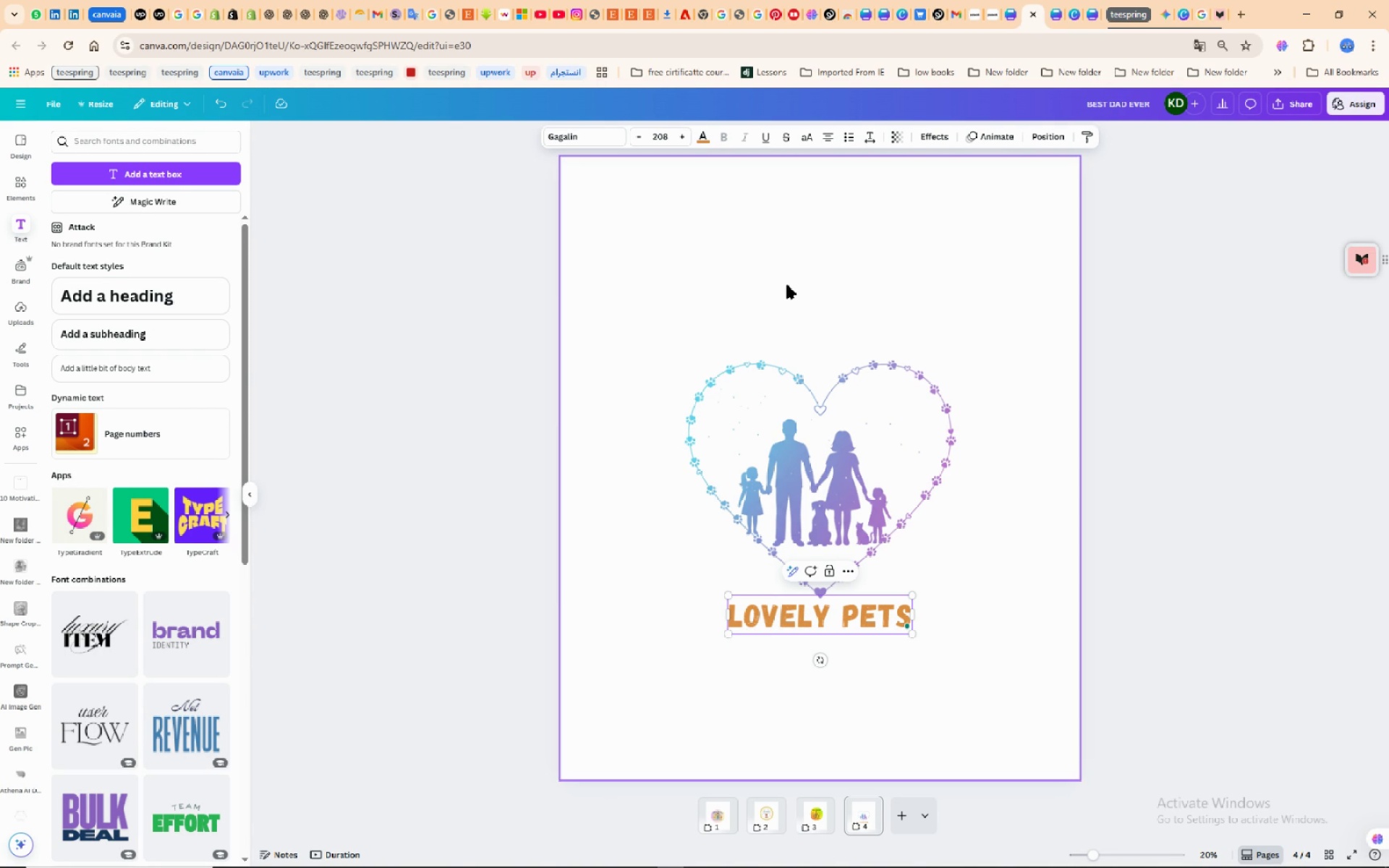 
left_click([787, 285])
 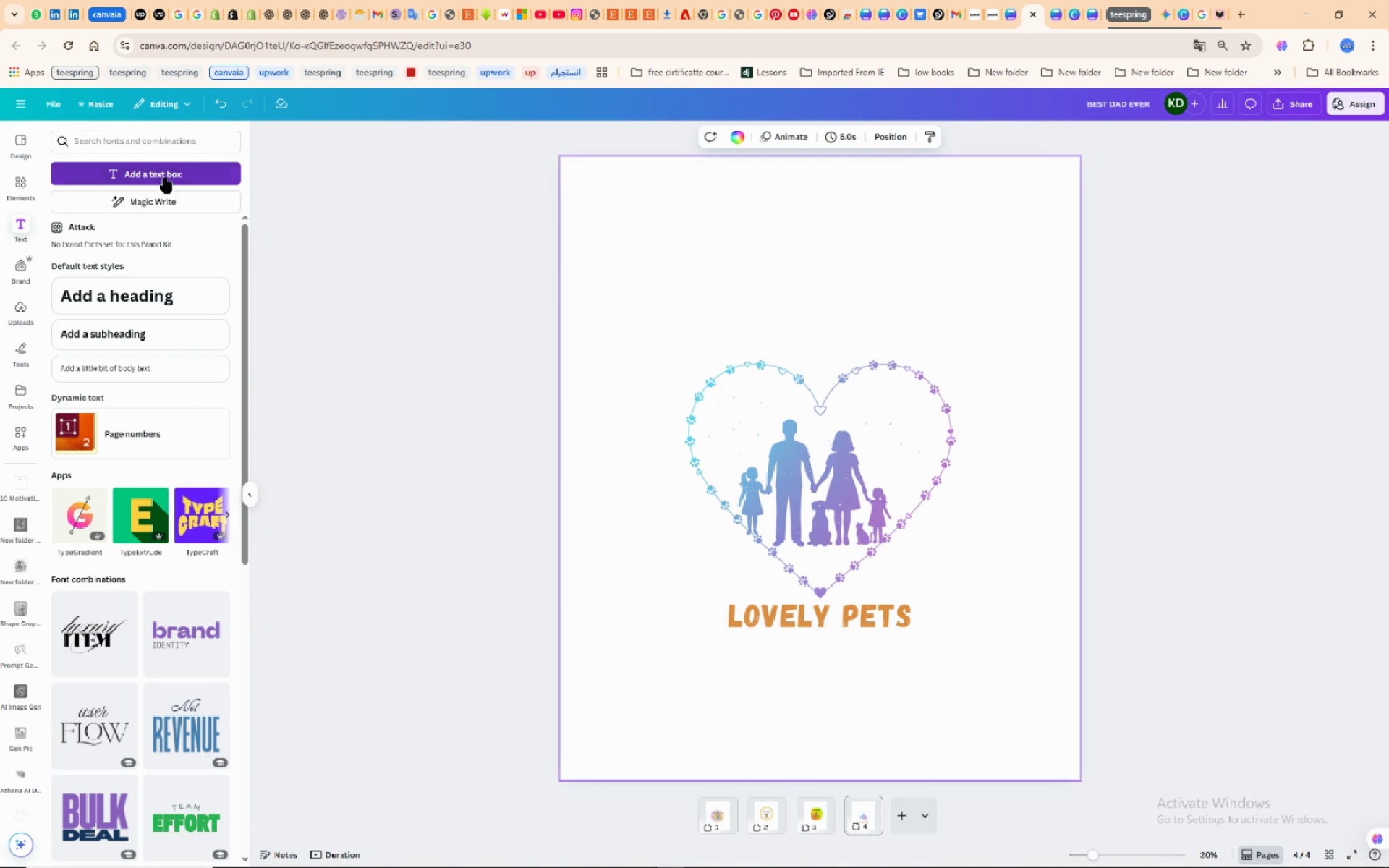 
left_click([165, 178])
 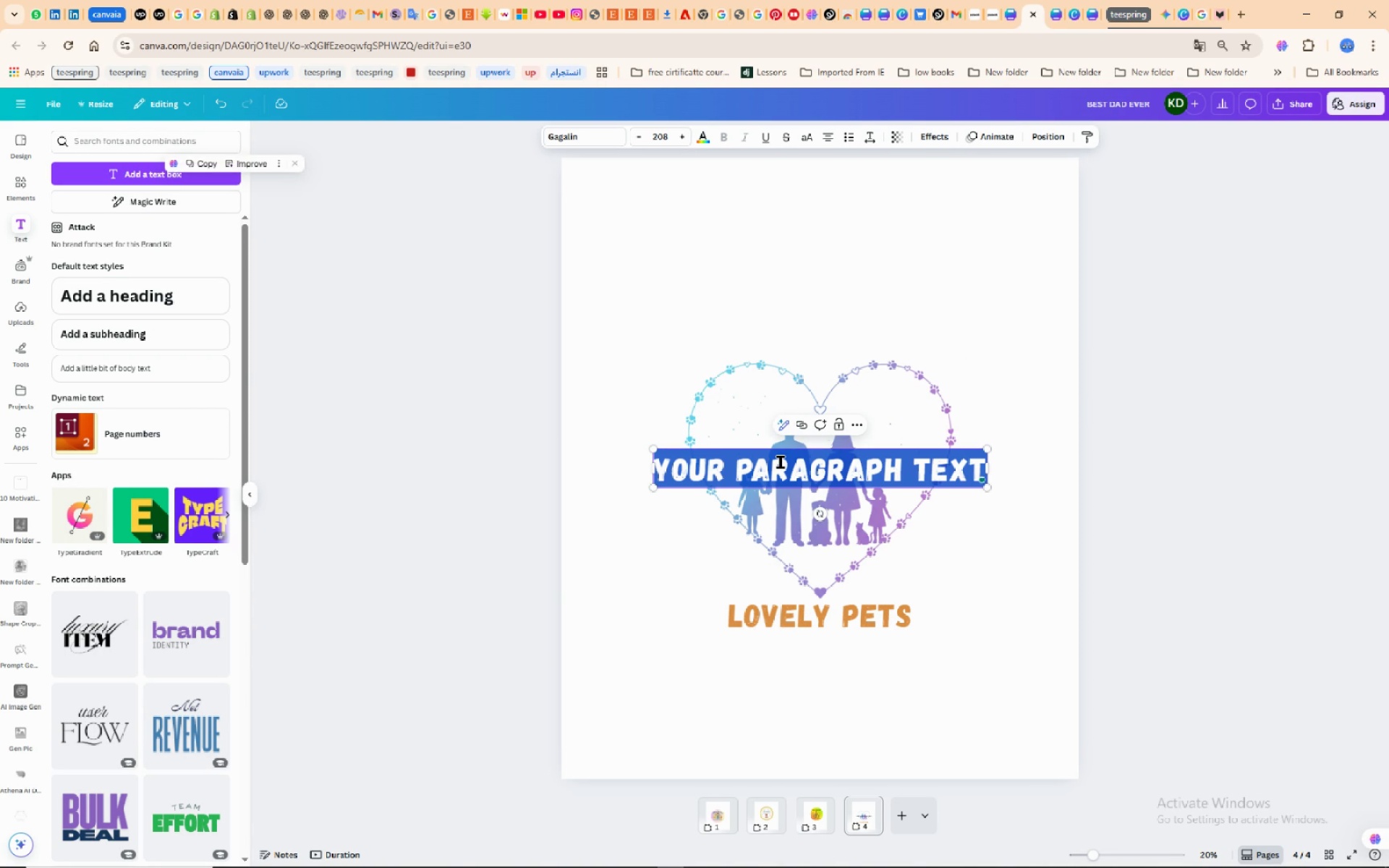 
right_click([781, 462])
 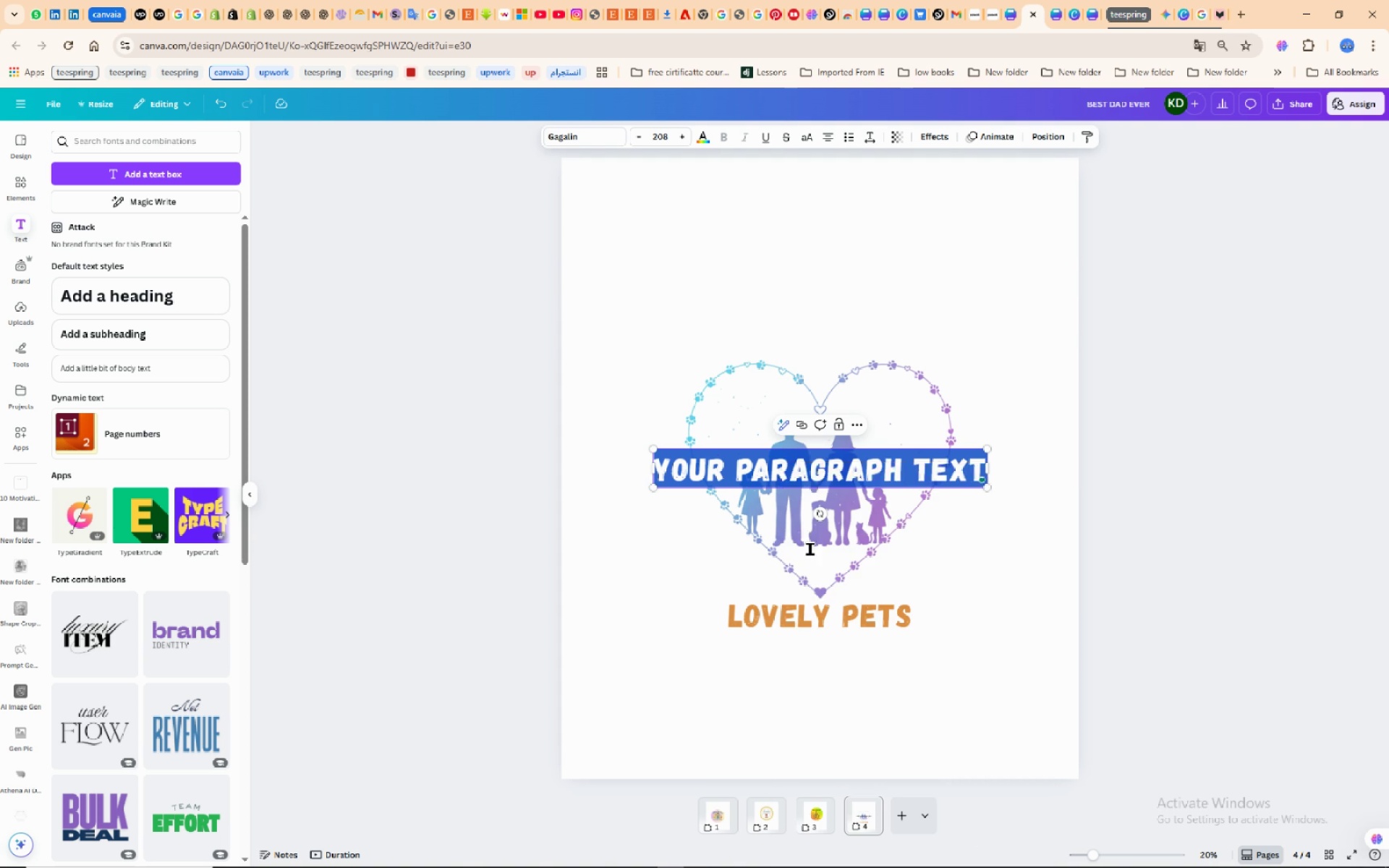 
left_click([810, 549])